 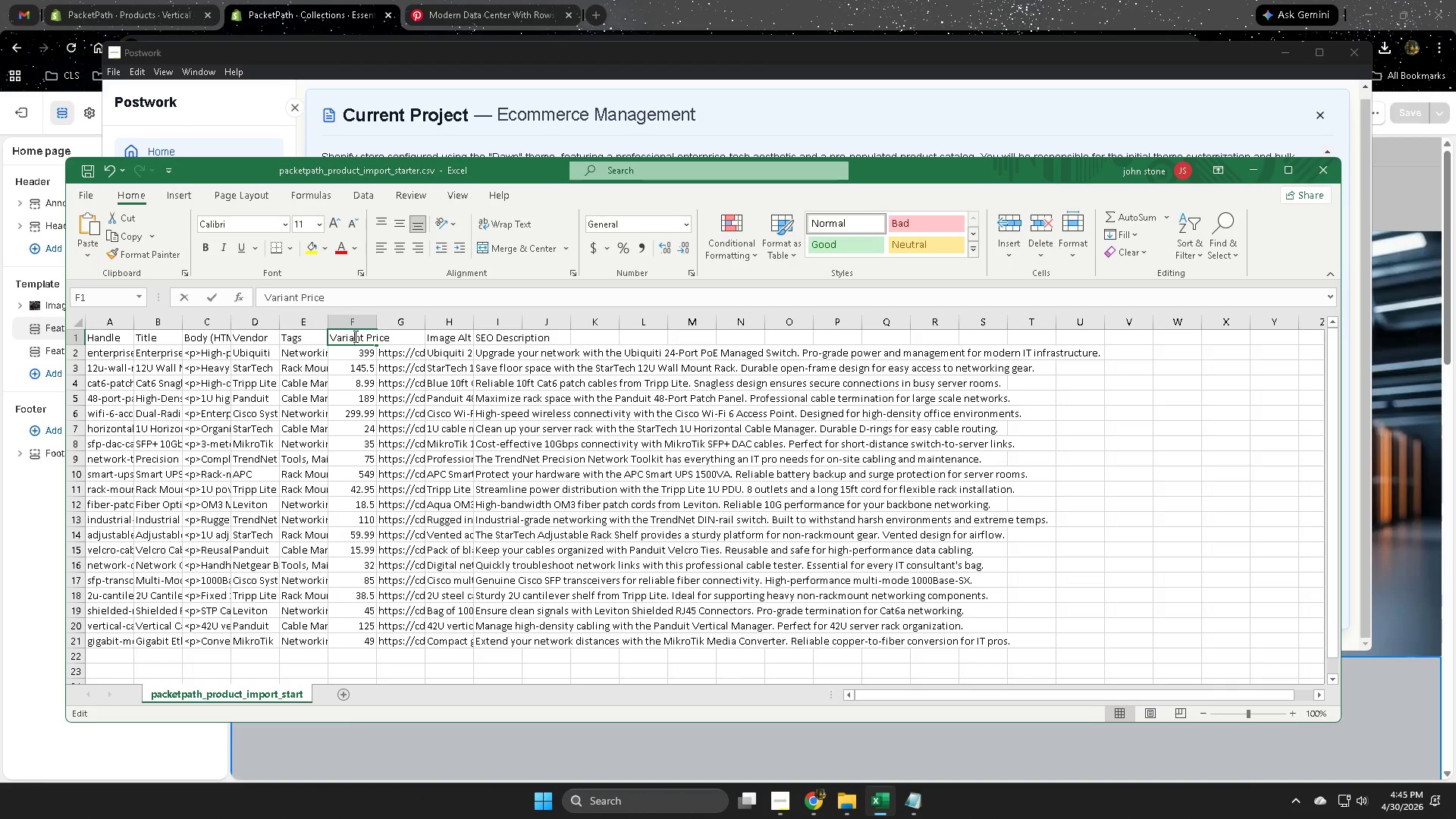 
double_click([345, 356])
 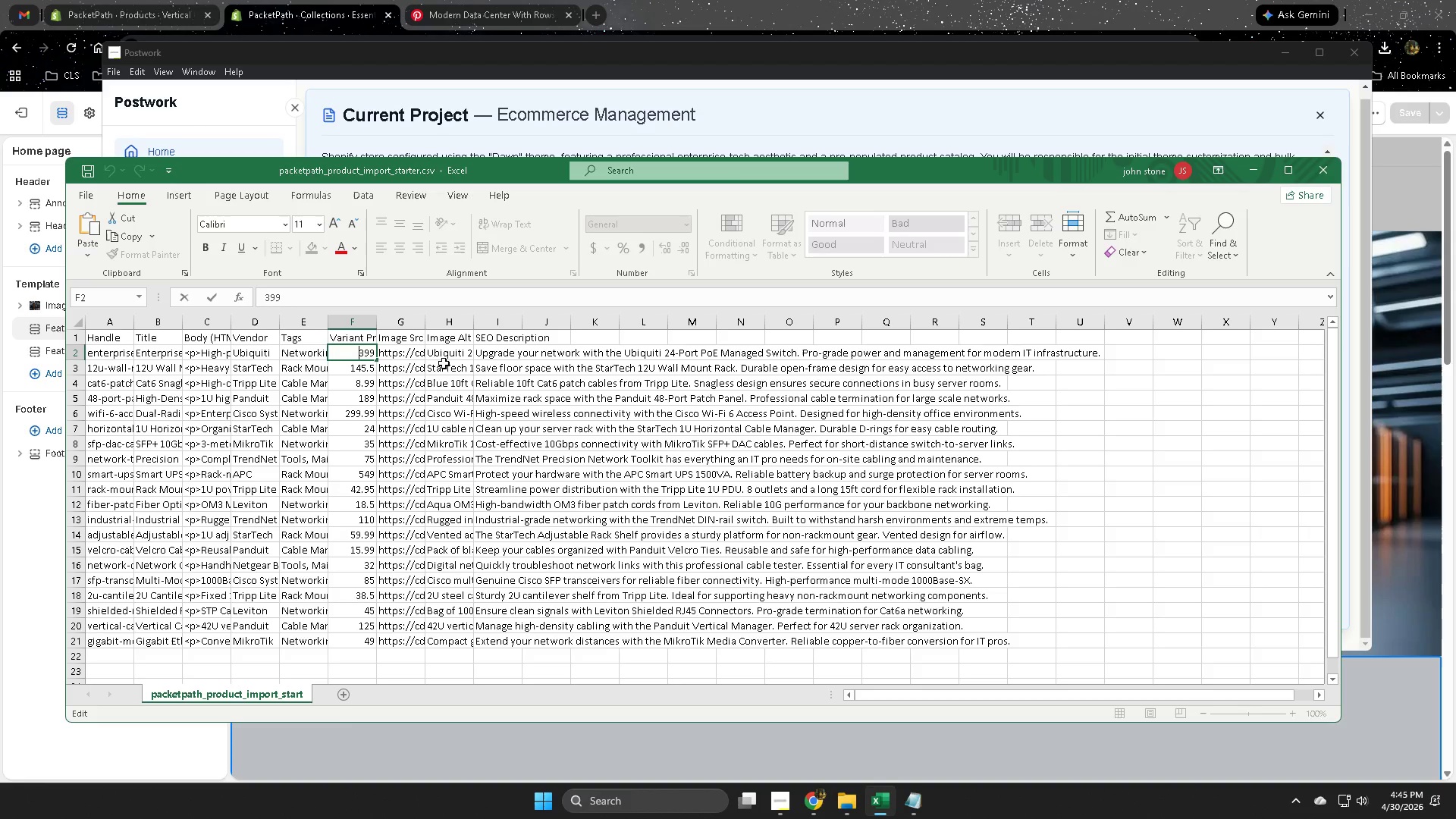 
wait(9.5)
 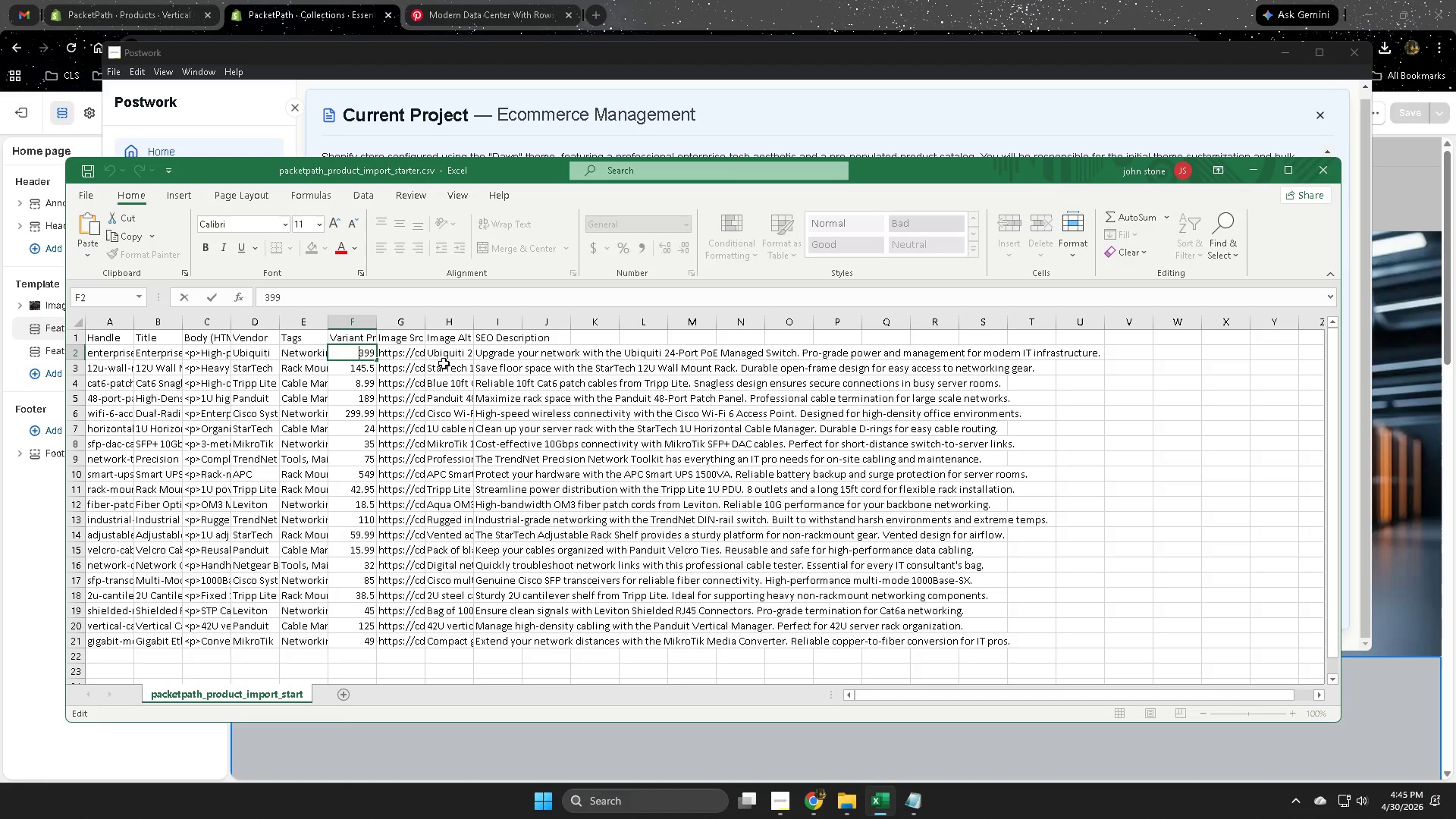 
scroll: coordinate [588, 588], scroll_direction: down, amount: 2.0
 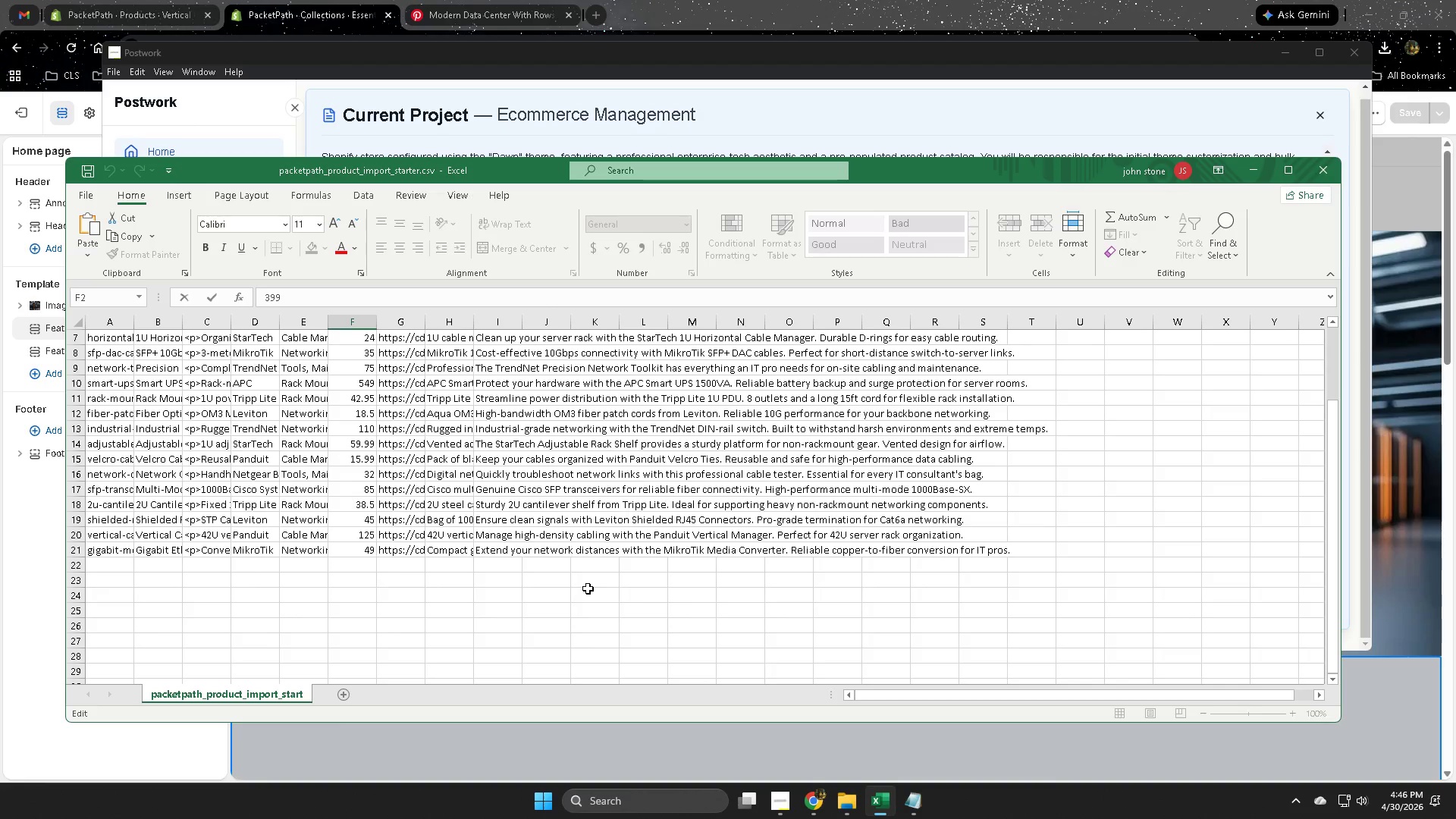 
scroll: coordinate [588, 588], scroll_direction: up, amount: 3.0
 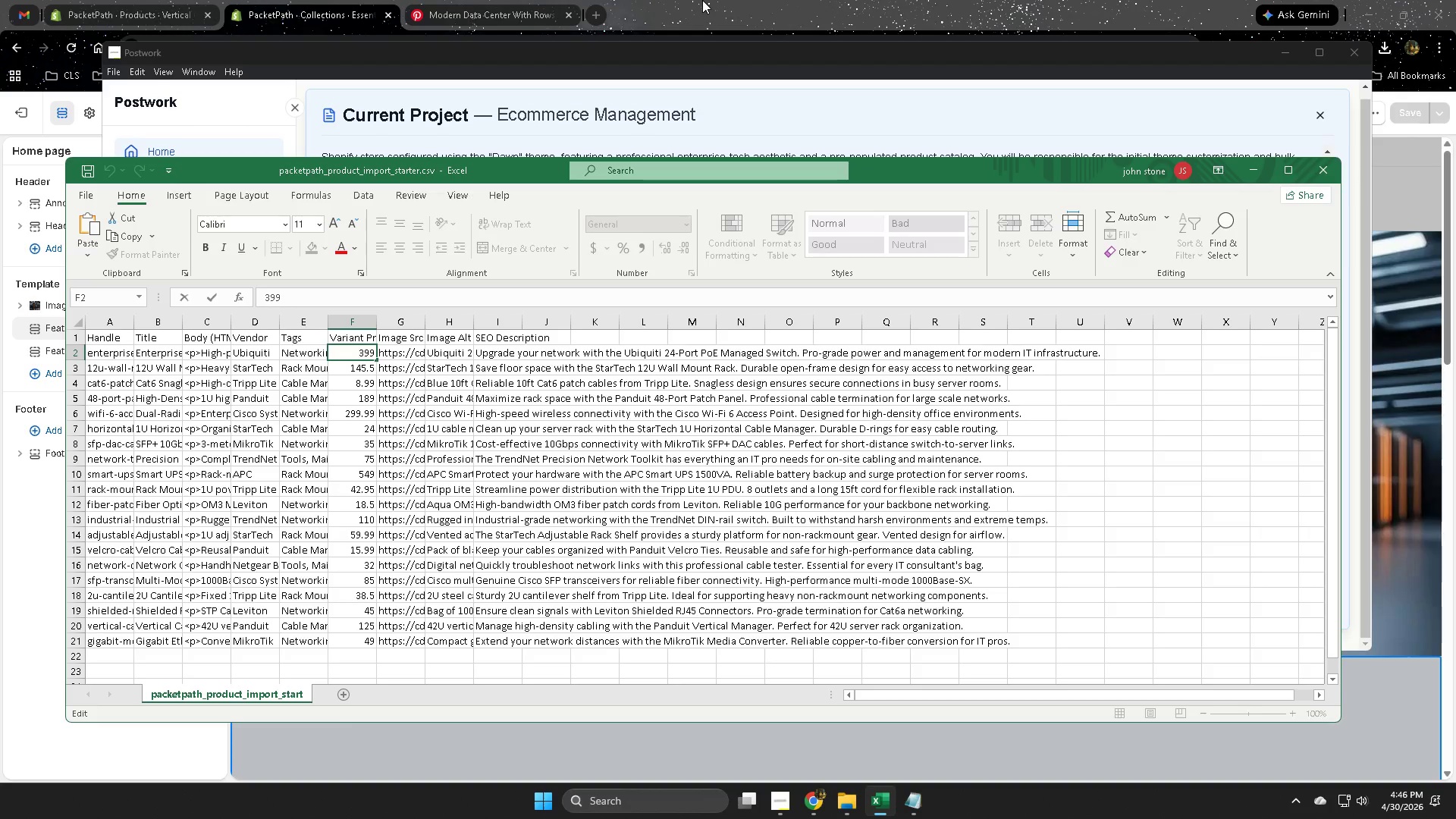 
left_click([704, 0])
 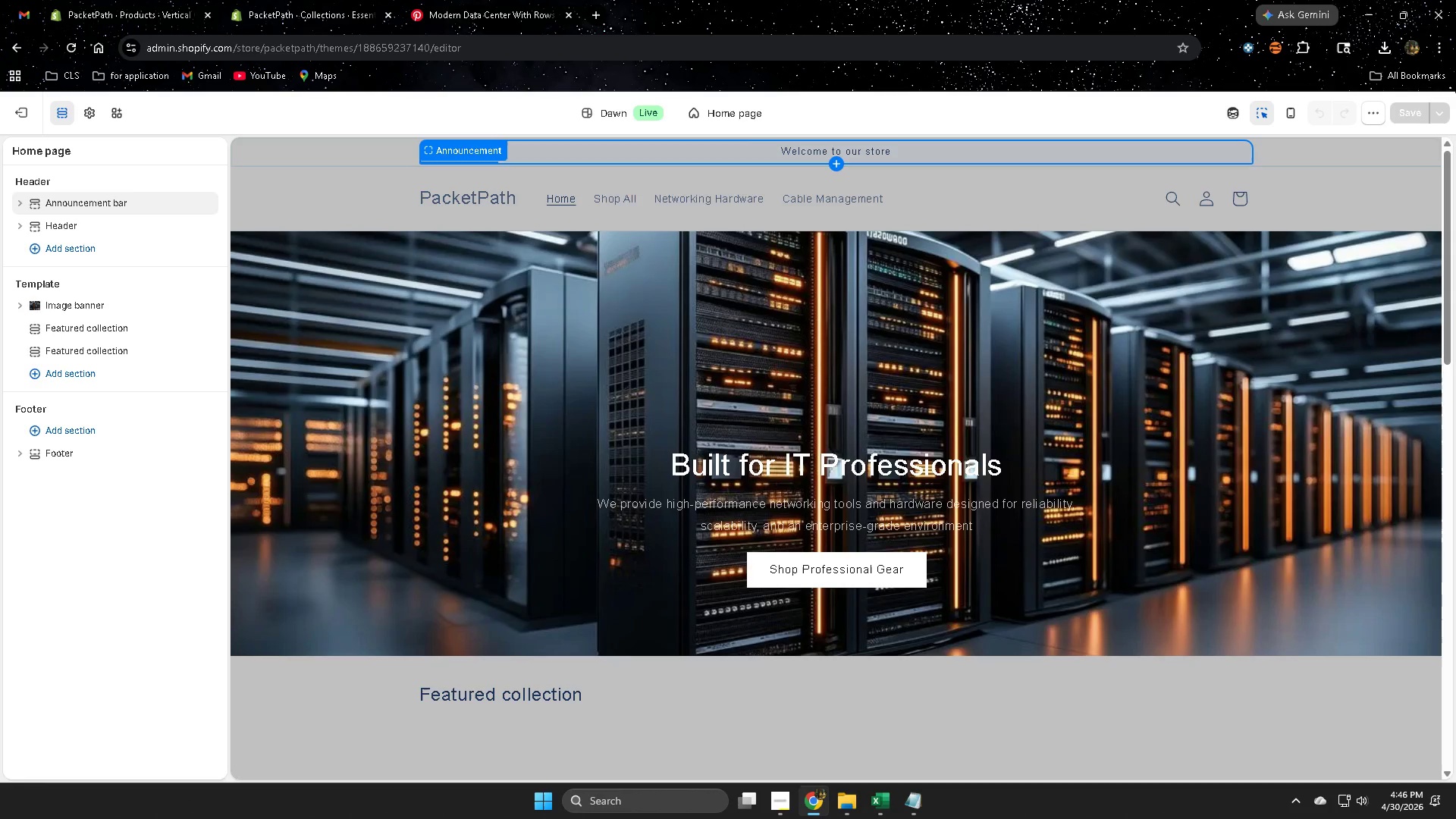 
mouse_move([1223, 118])
 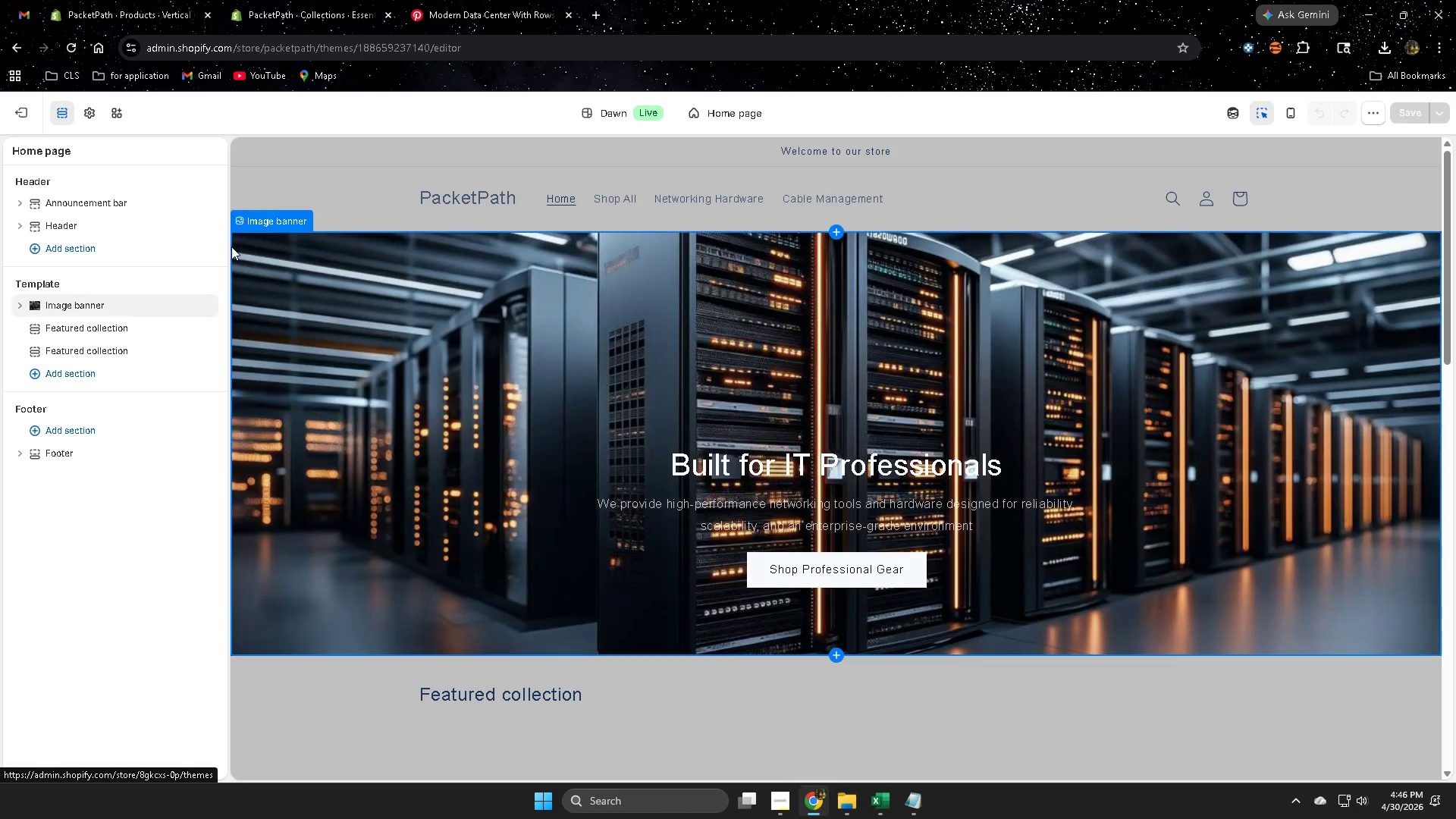 
scroll: coordinate [965, 500], scroll_direction: none, amount: 0.0
 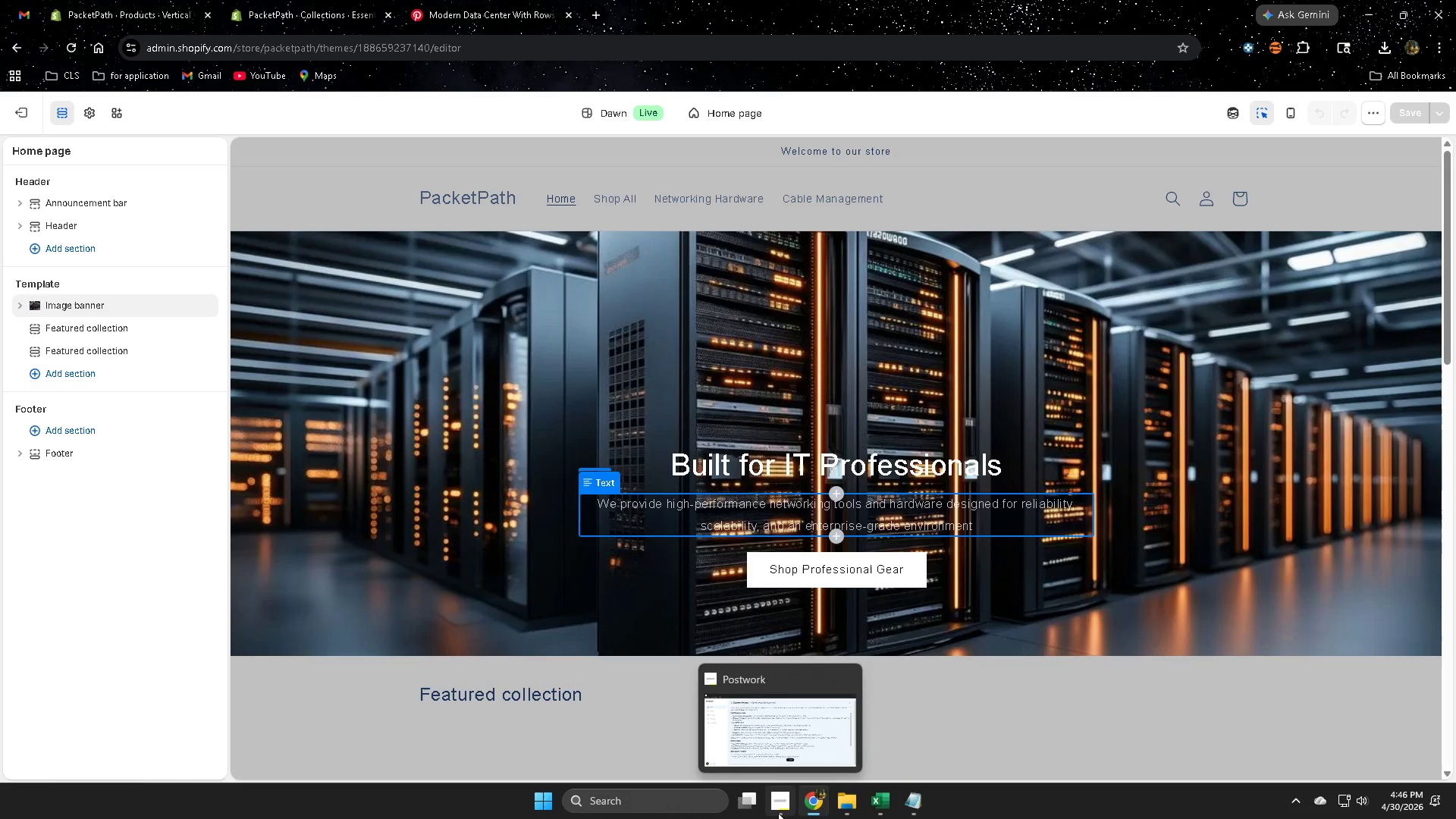 
left_click([770, 756])